 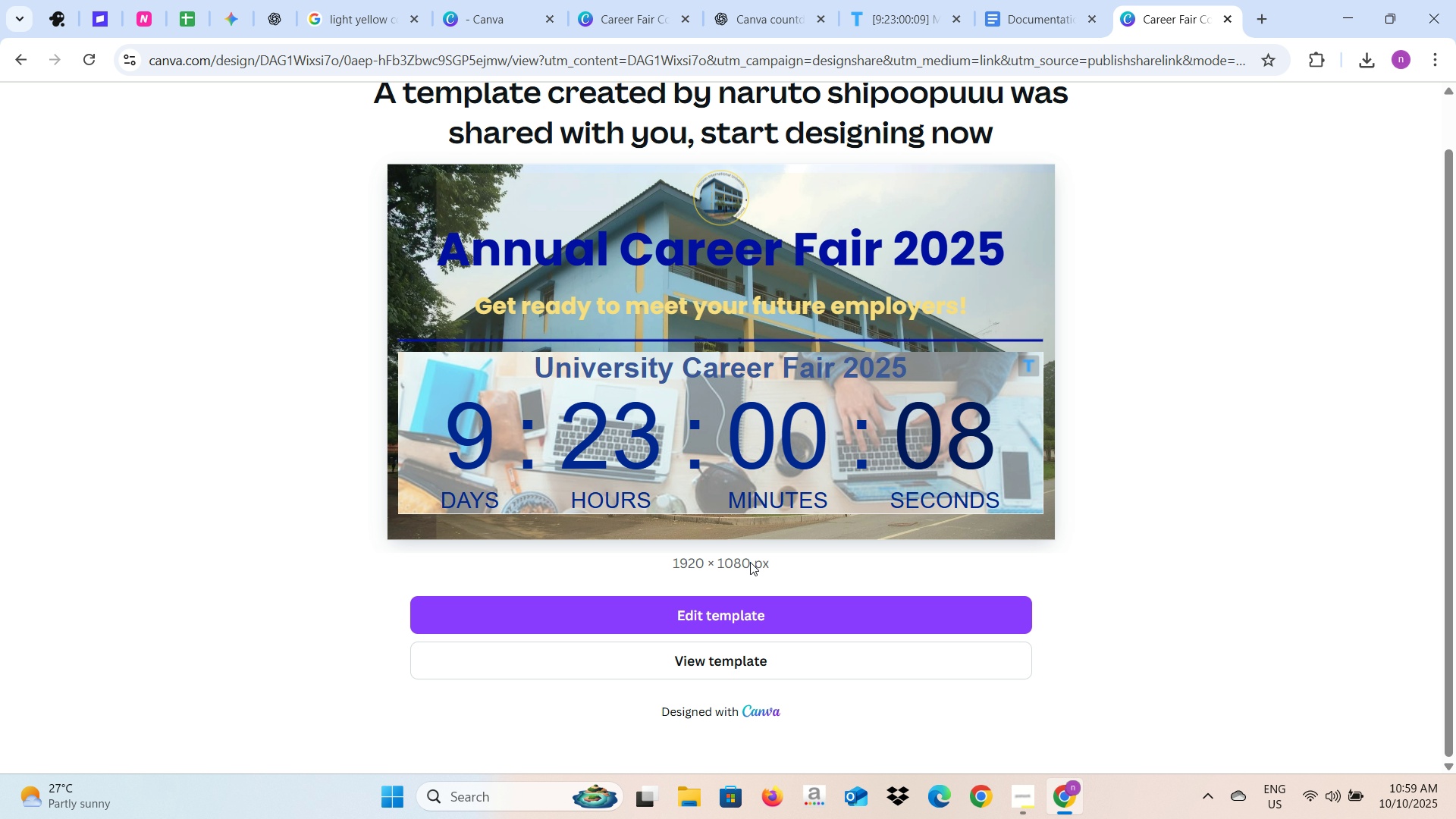 
scroll: coordinate [626, 378], scroll_direction: up, amount: 2.0
 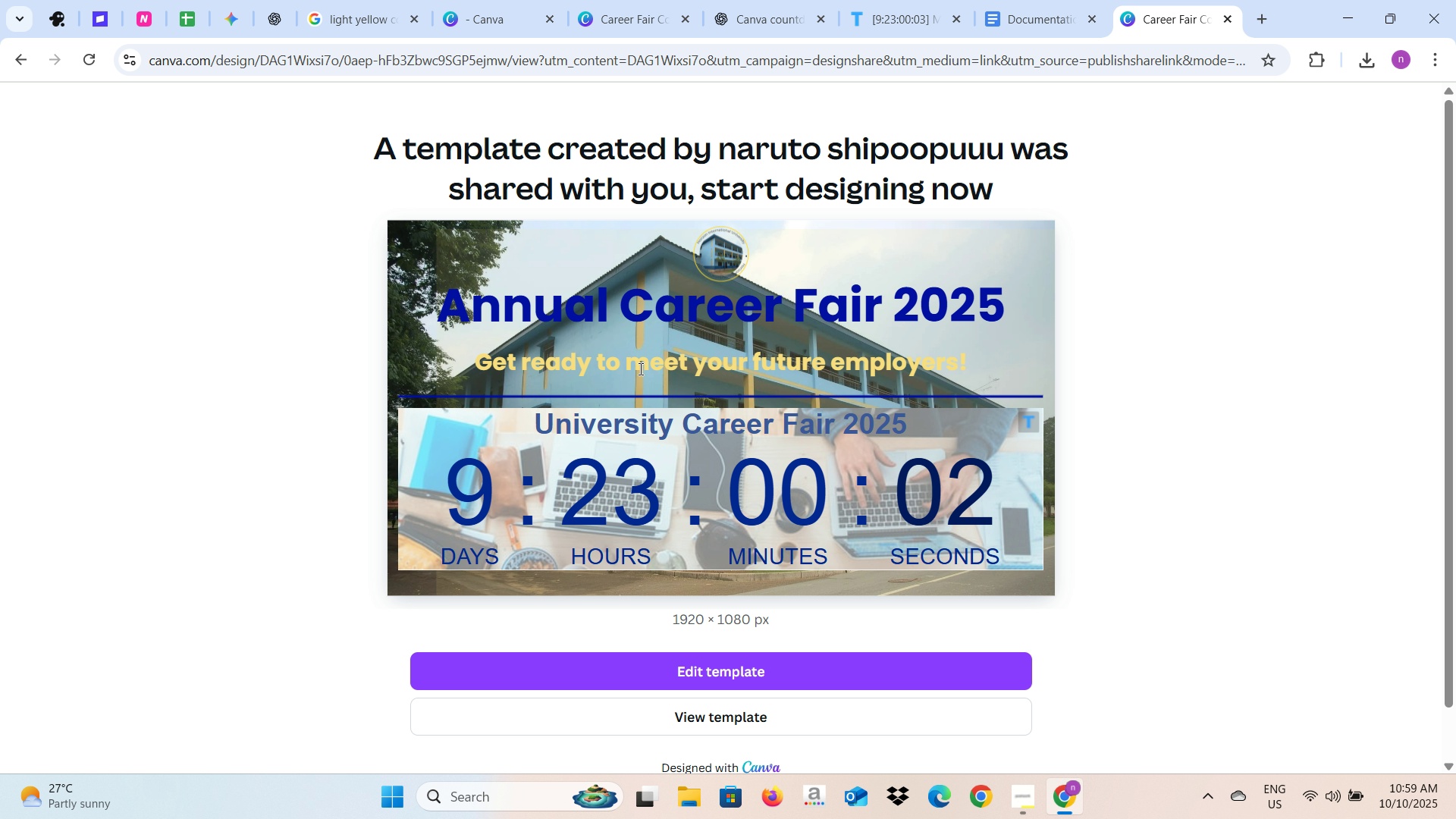 
wait(5.37)
 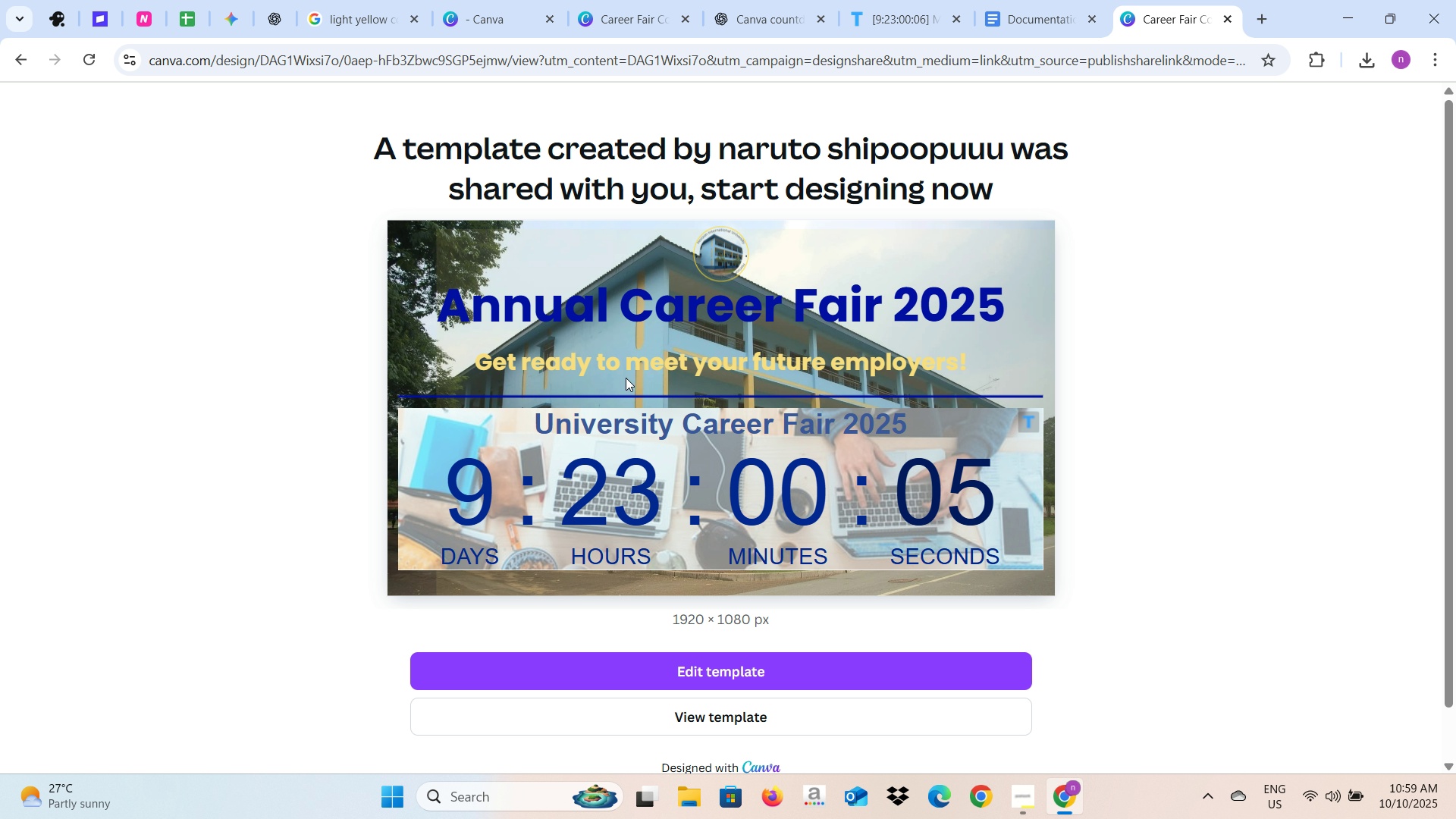 
left_click([620, 0])
 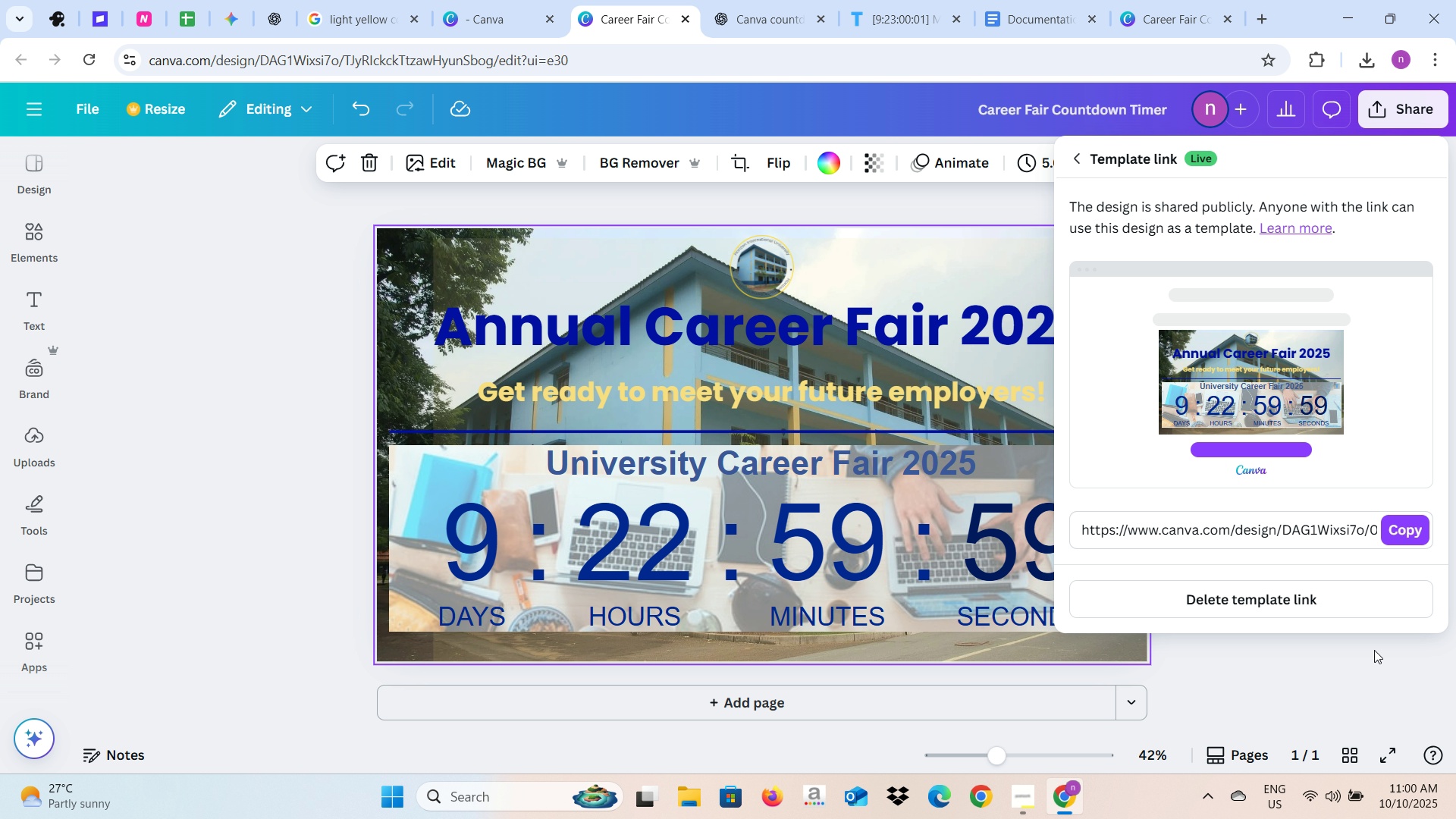 
left_click([1355, 657])
 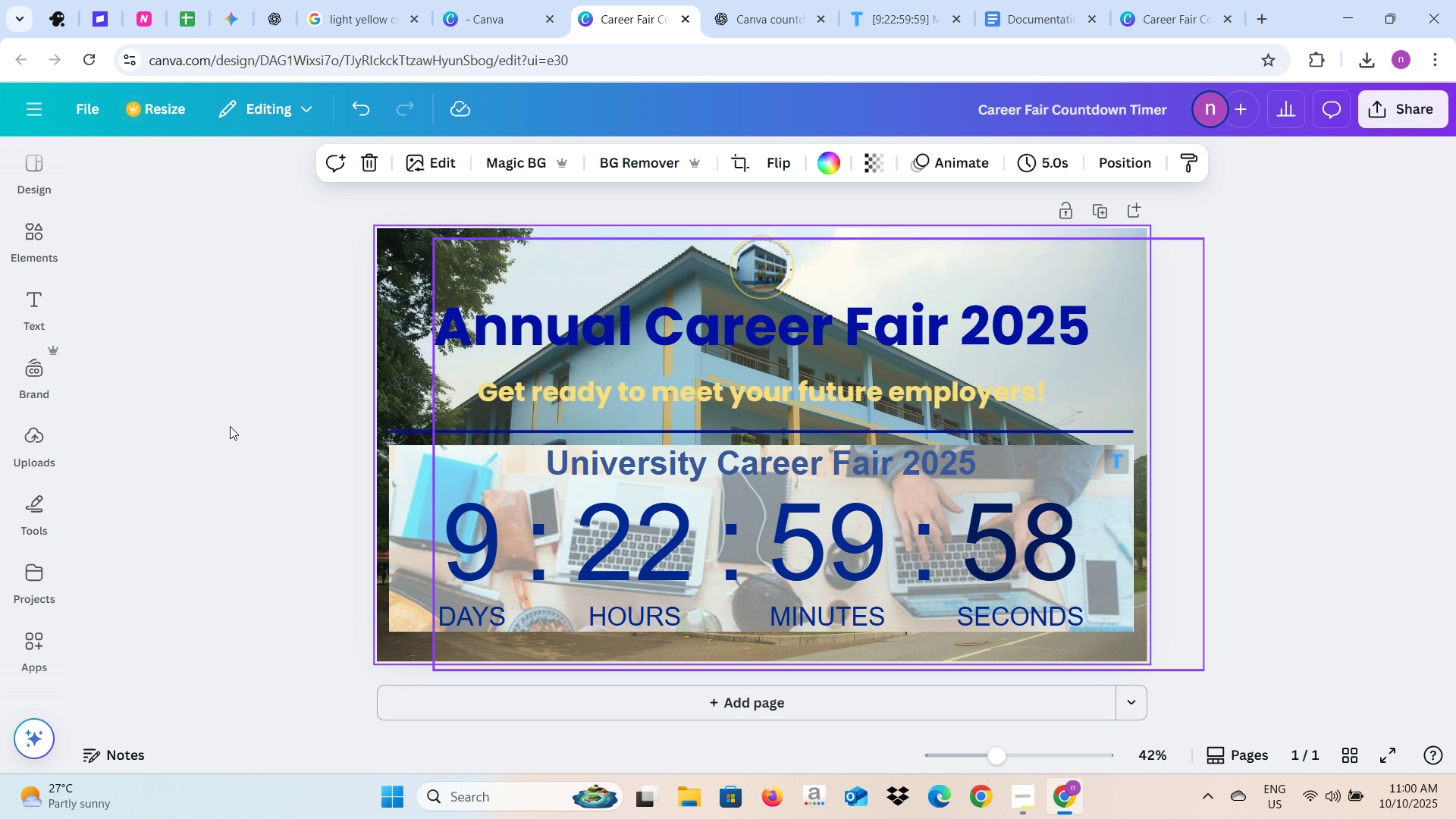 
left_click([230, 426])
 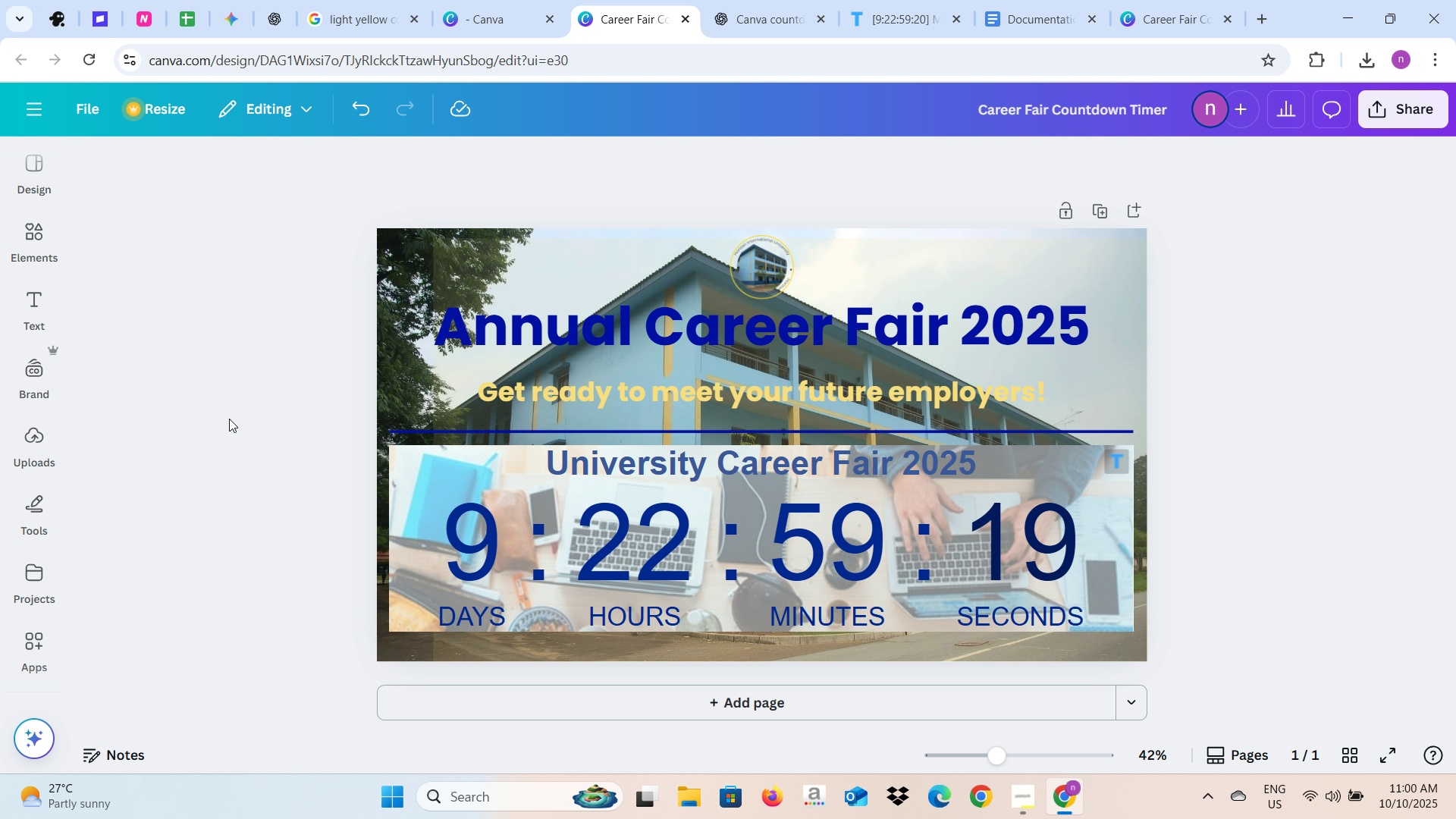 
wait(44.17)
 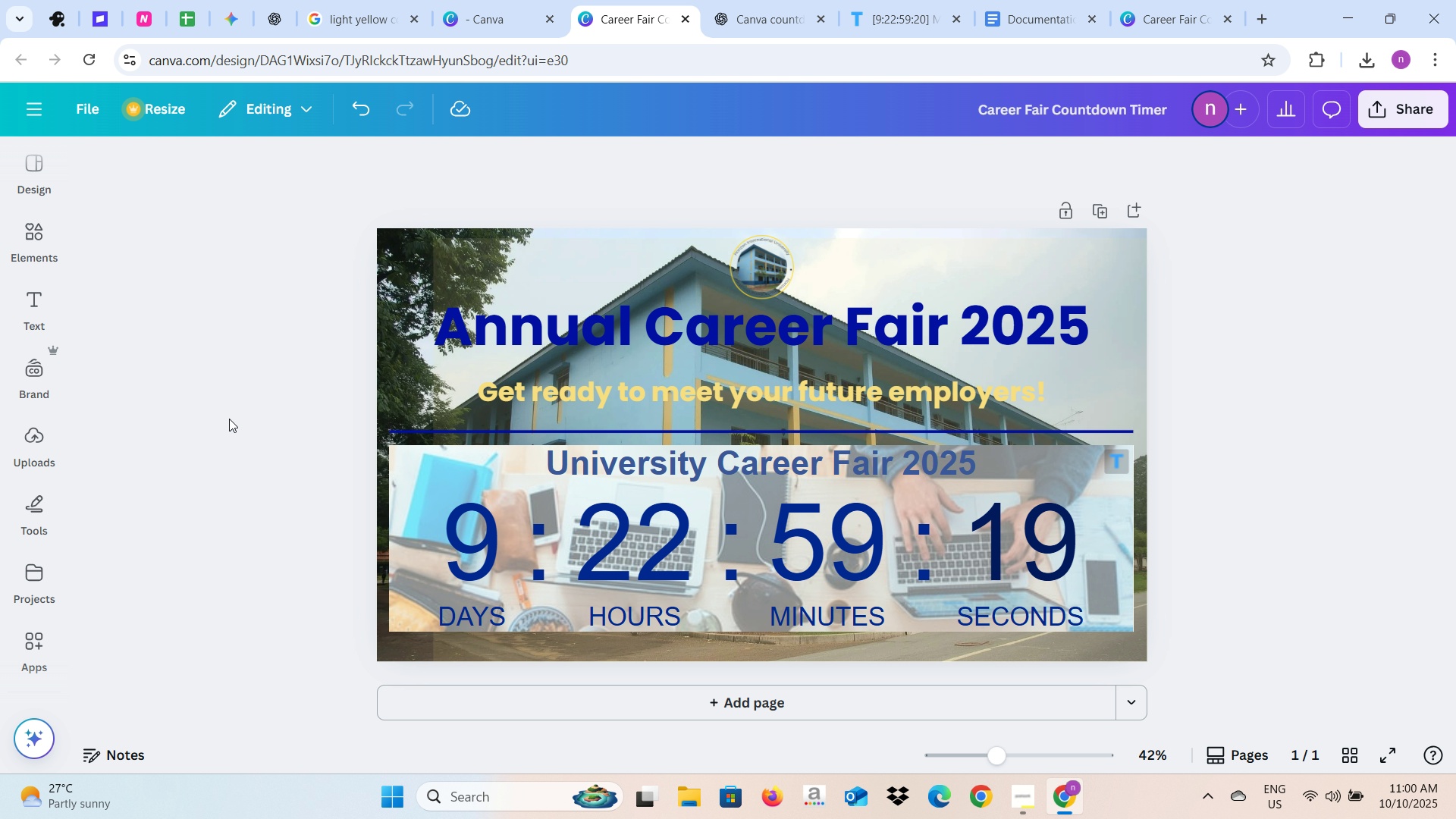 
key(Alt+AltLeft)
 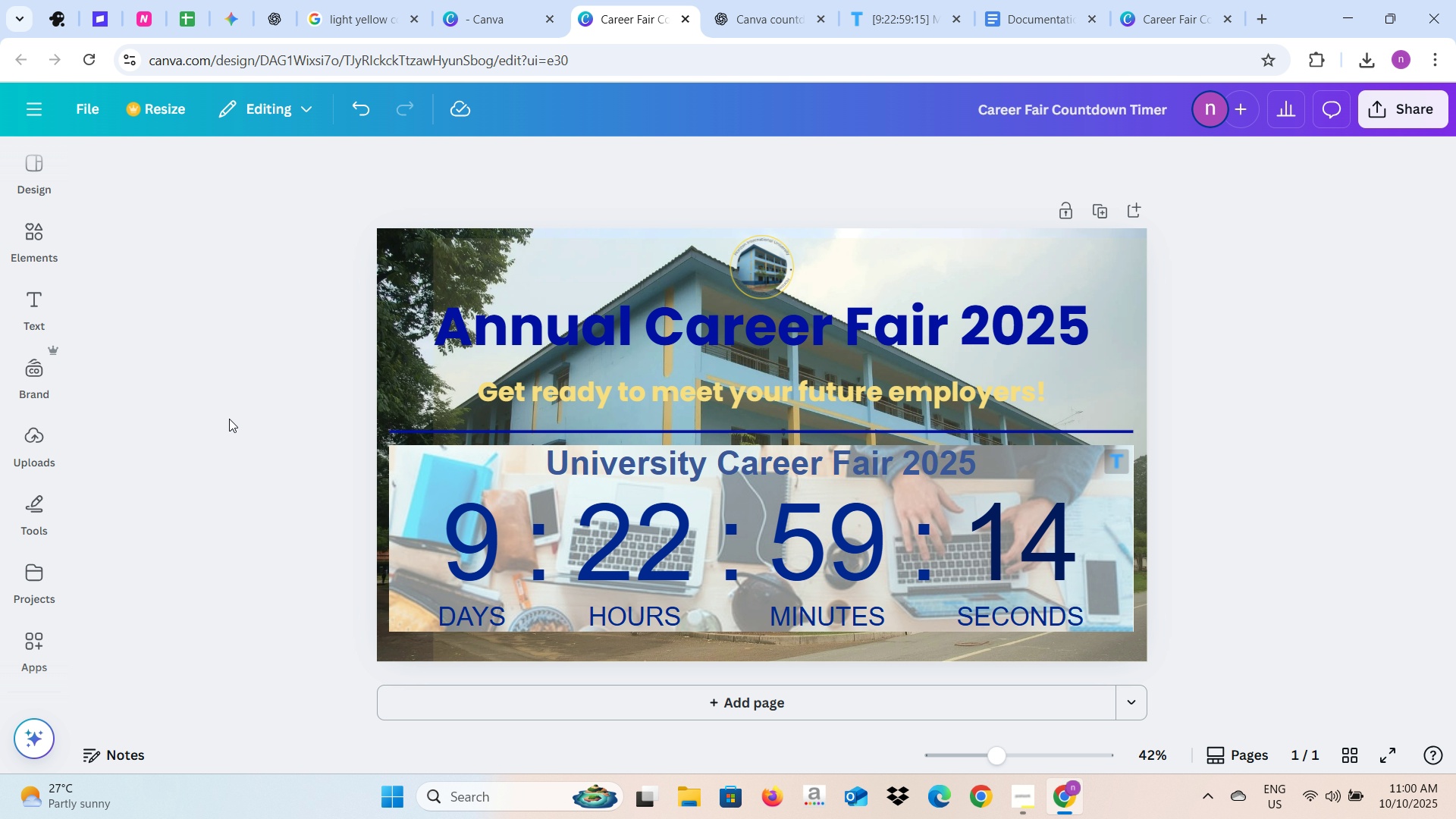 
key(Alt+Tab)
 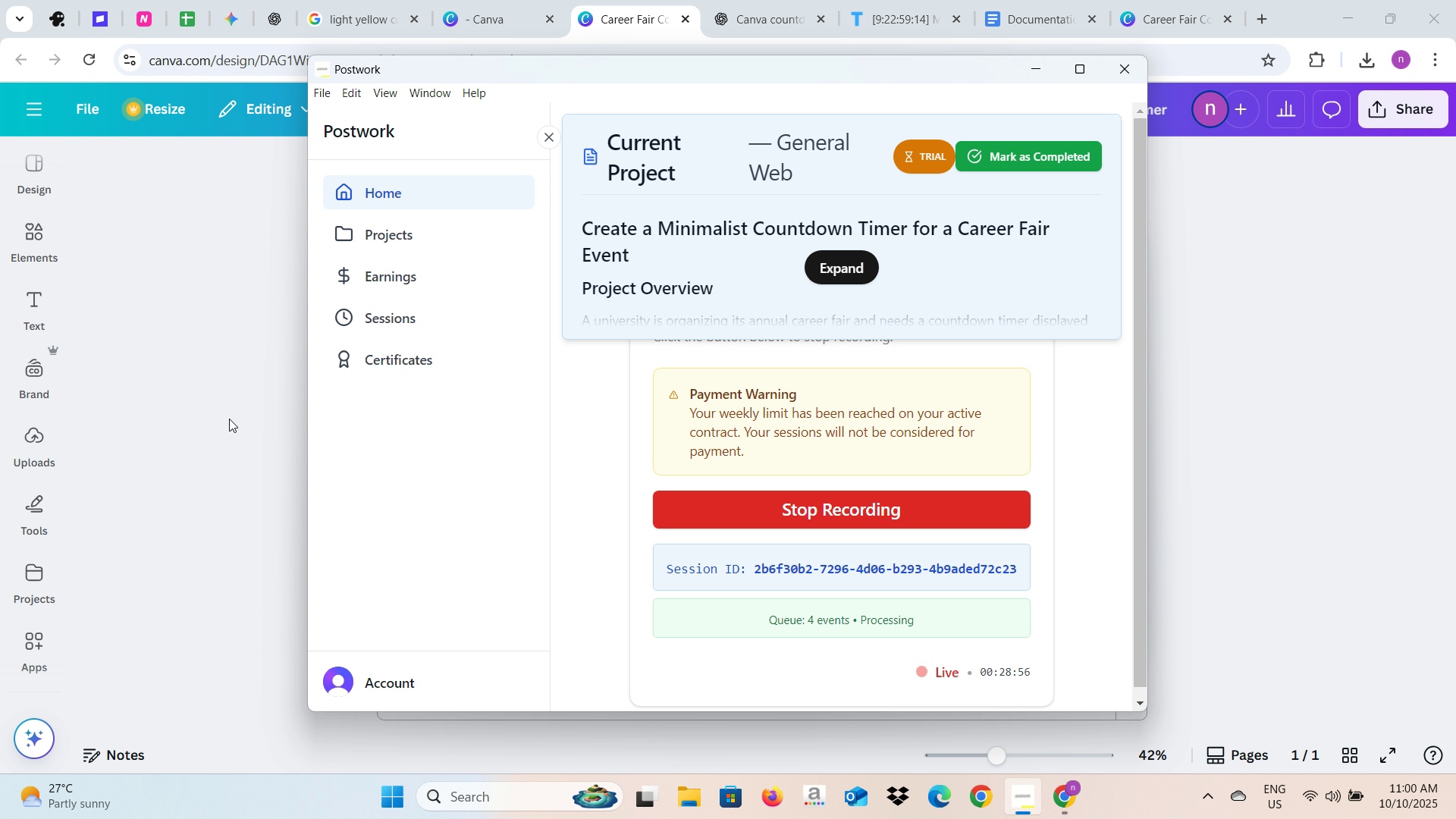 
key(Alt+AltLeft)
 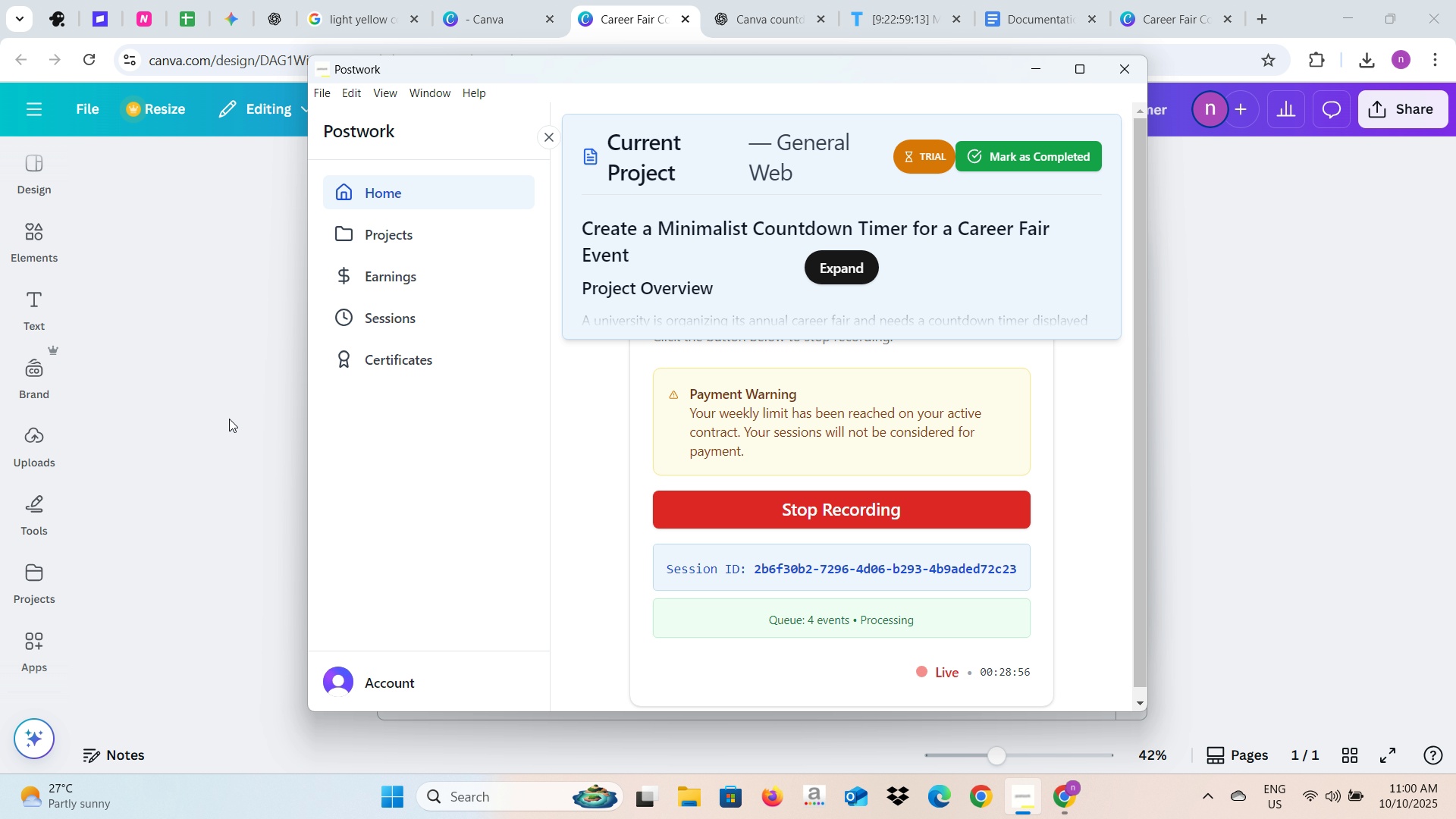 
key(Alt+Tab)
 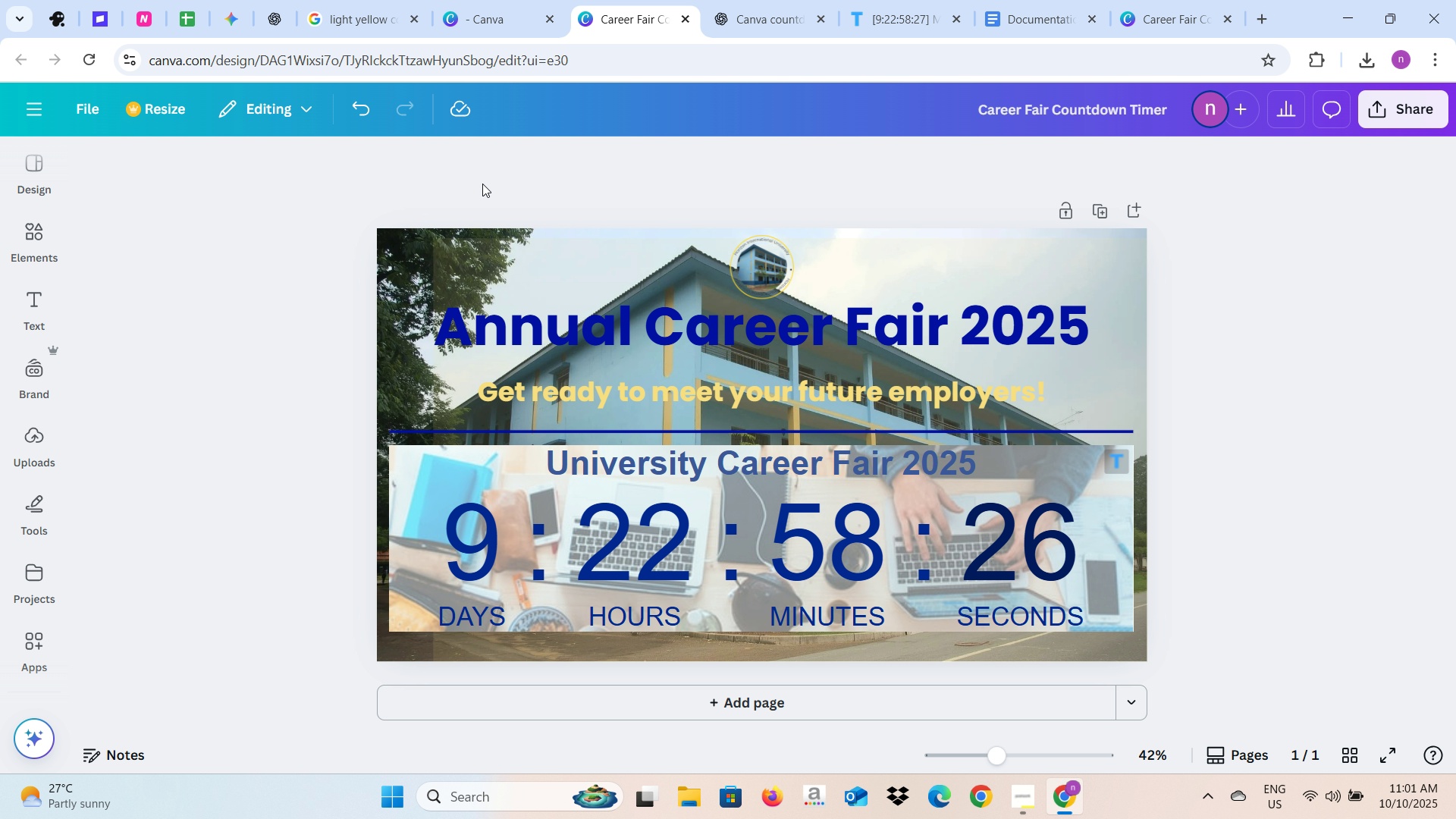 
wait(51.35)
 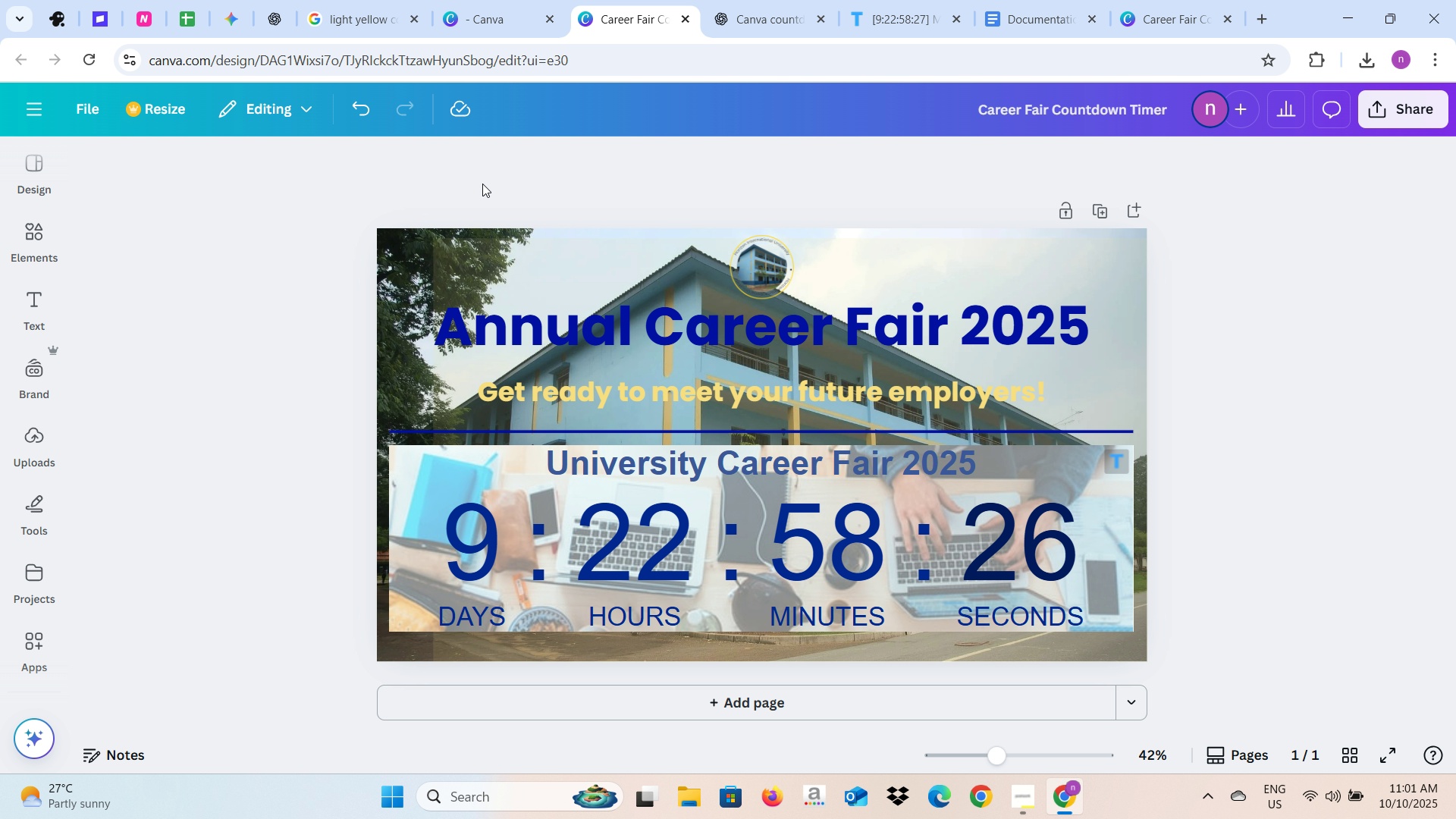 
key(Alt+AltLeft)
 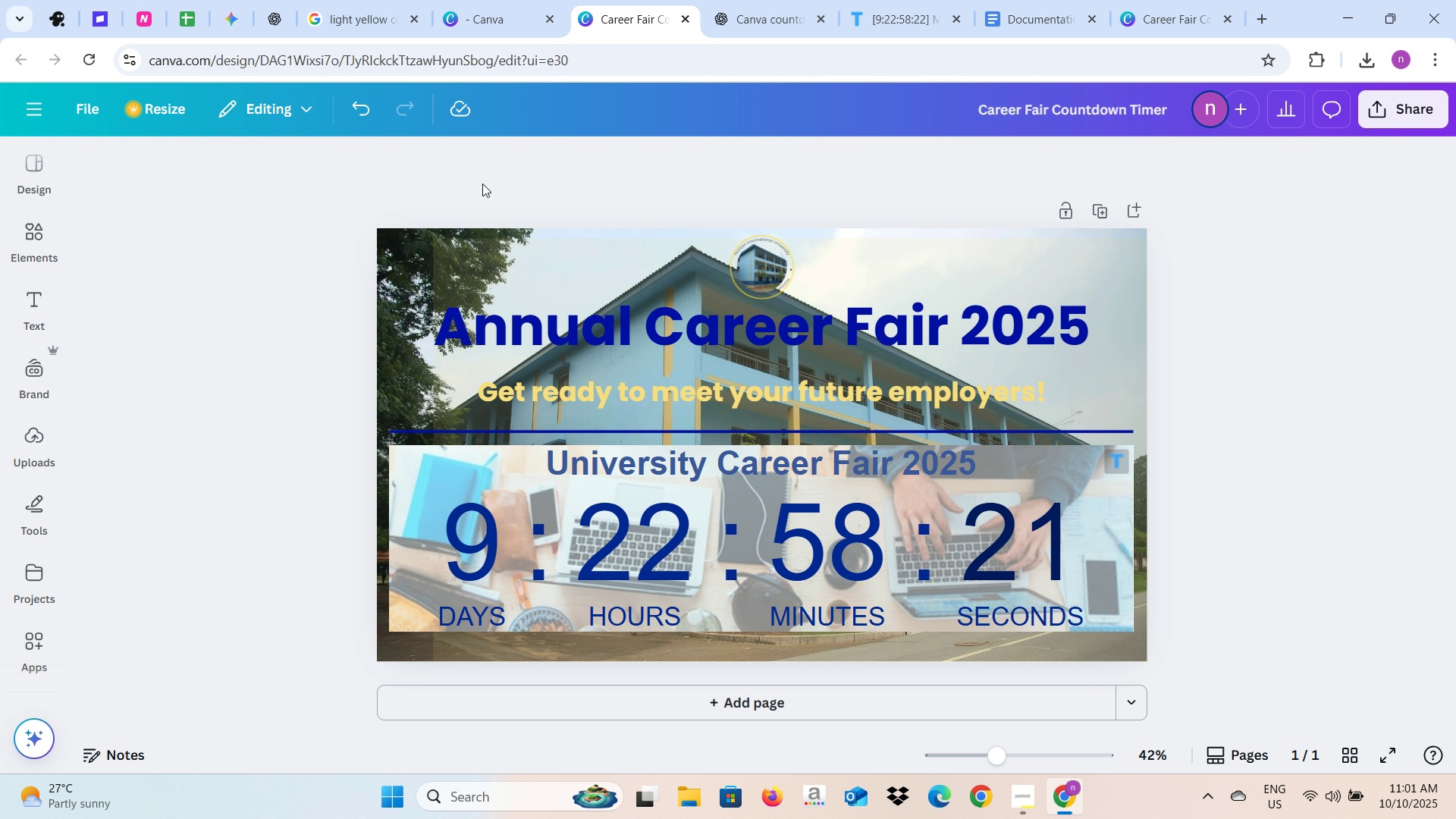 
key(Alt+Tab)